 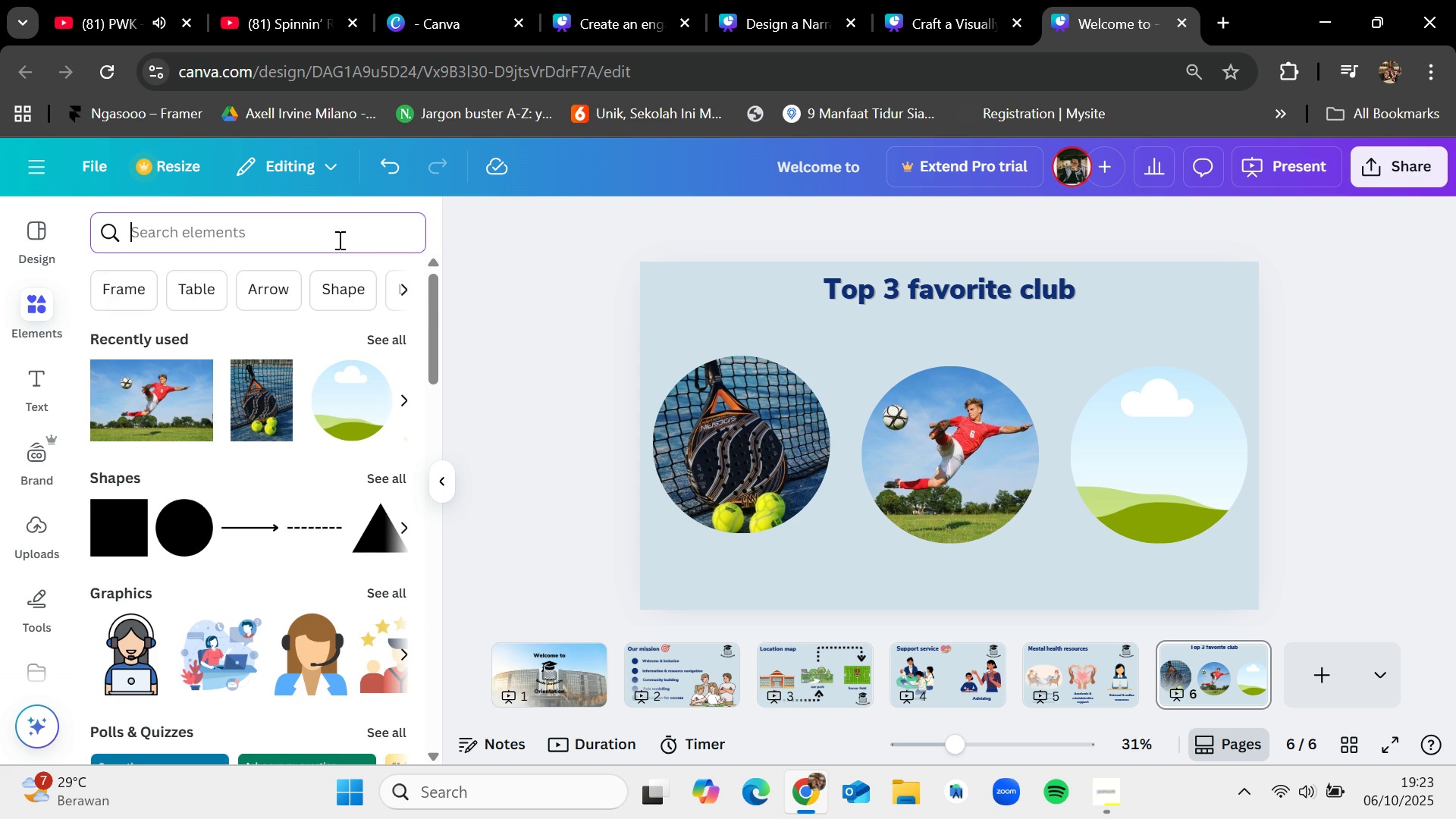 
type(music)
 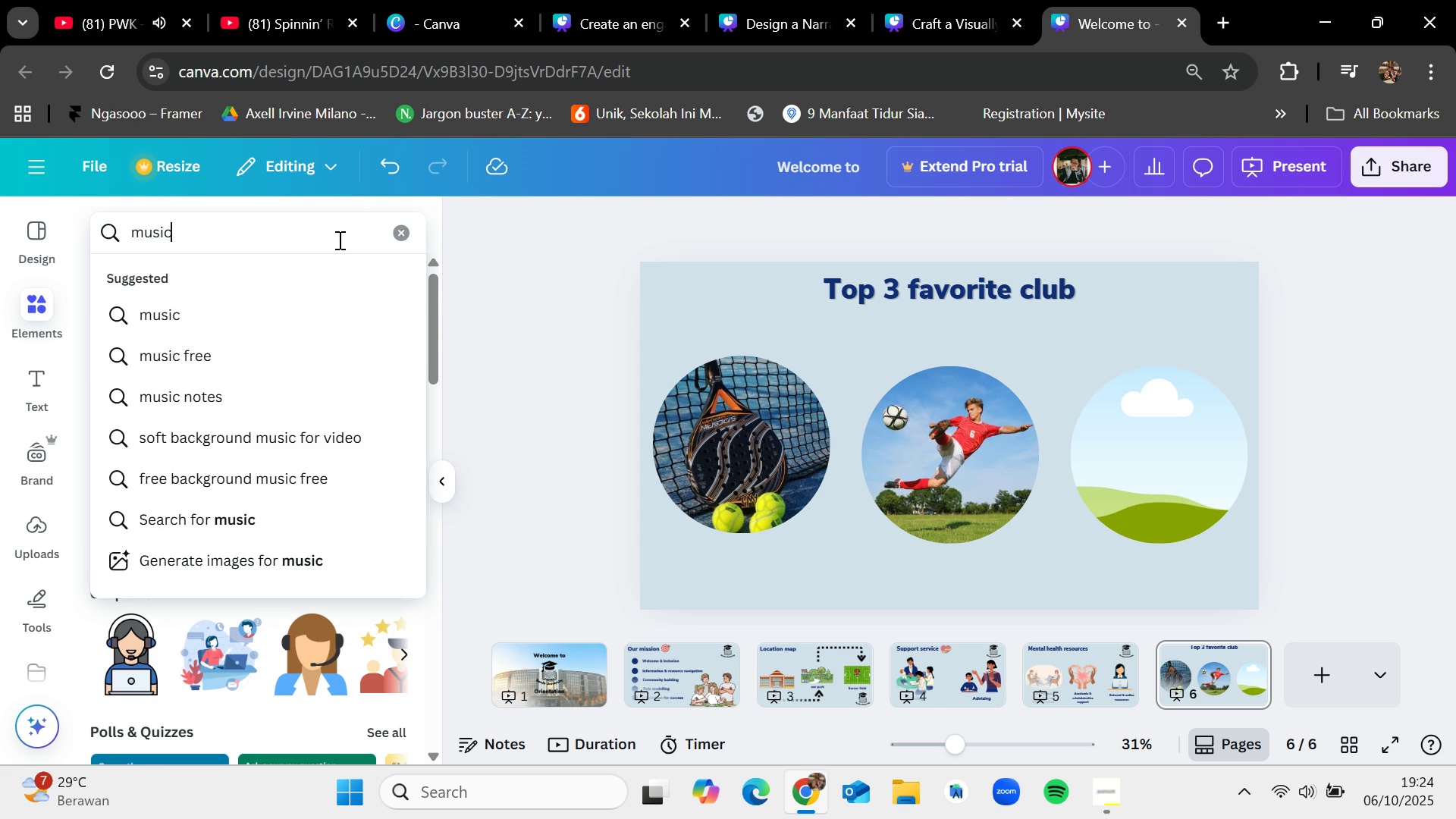 
key(Enter)
 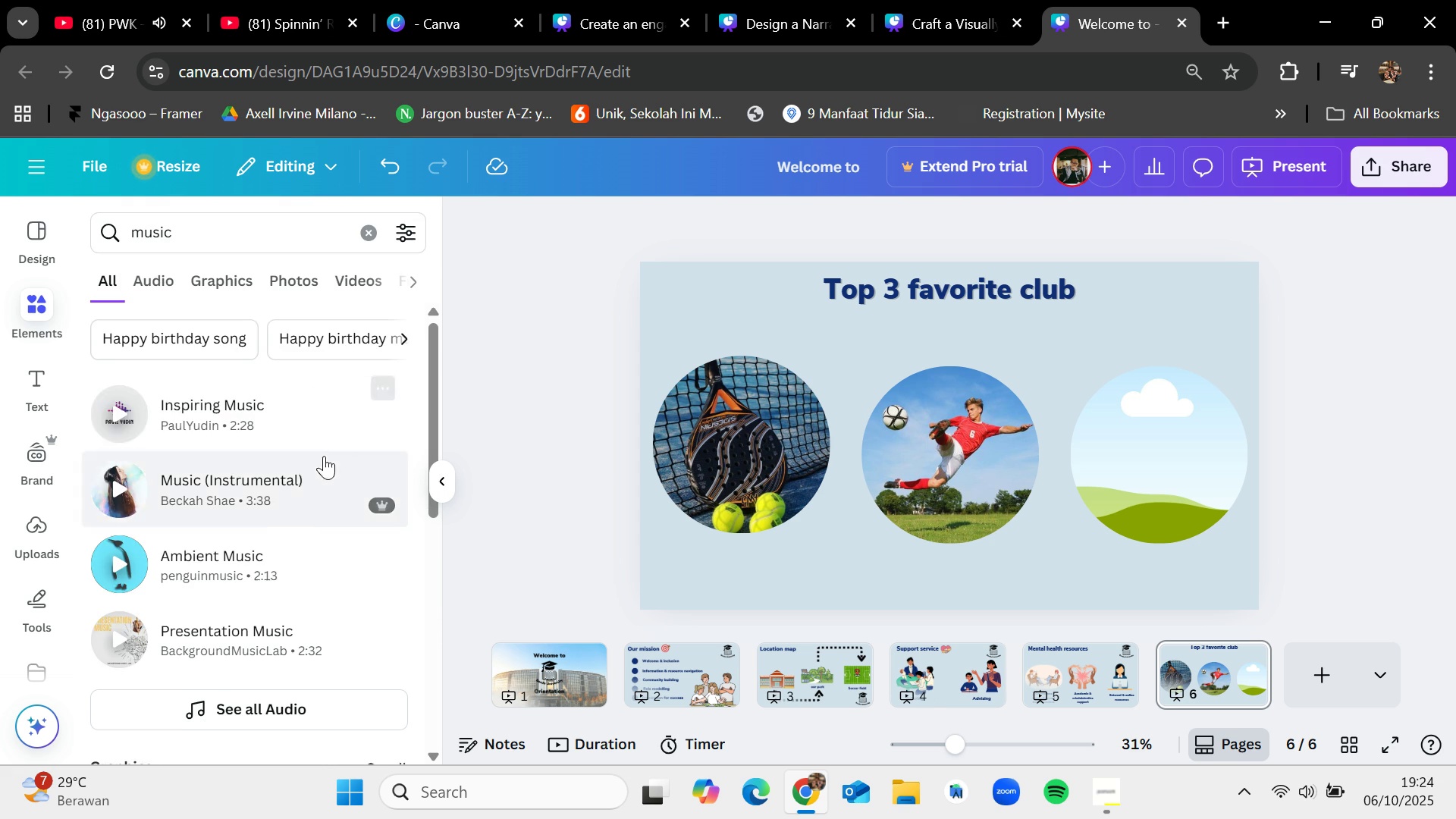 
scroll: coordinate [287, 522], scroll_direction: down, amount: 4.0
 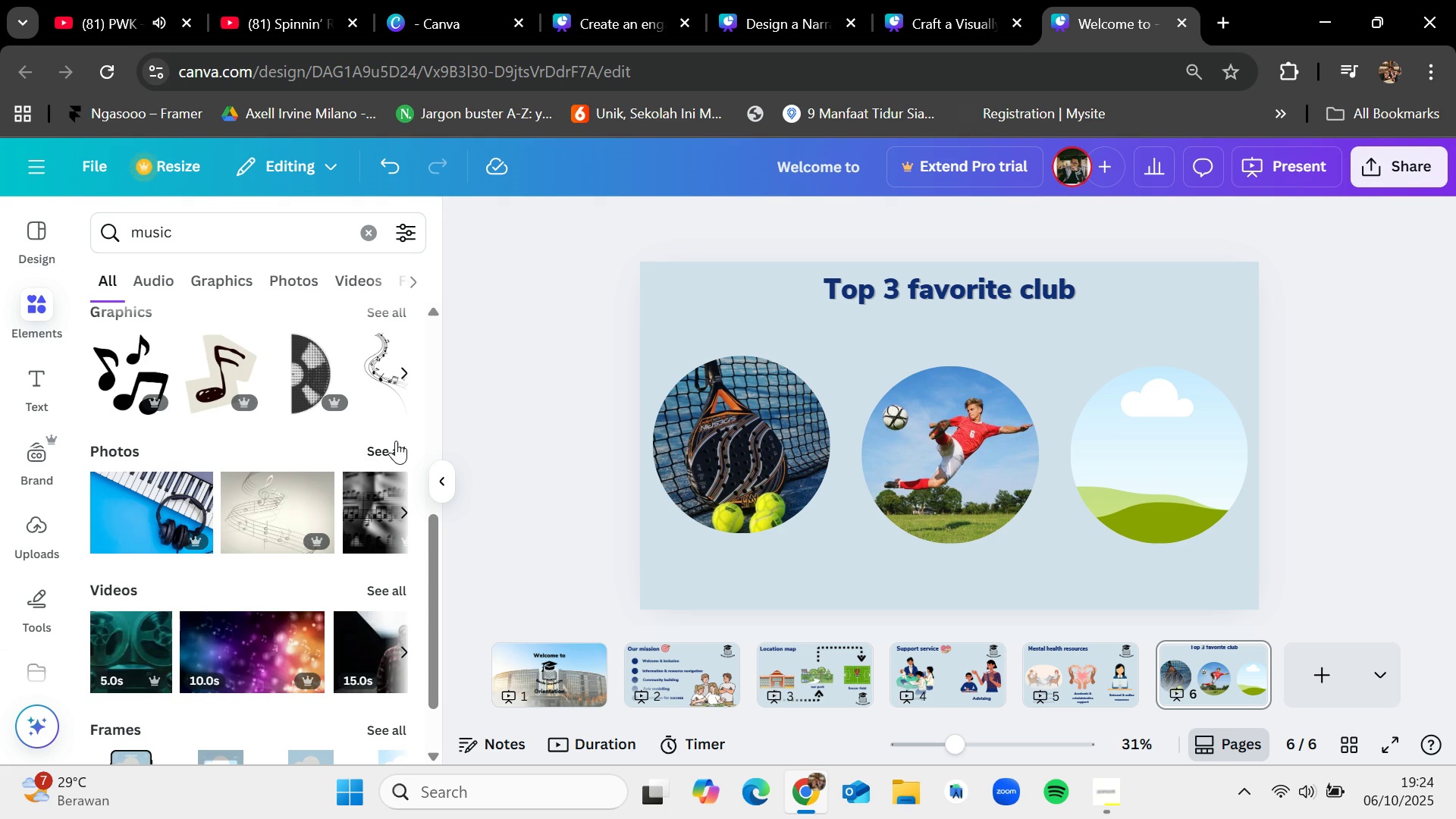 
left_click([393, 448])
 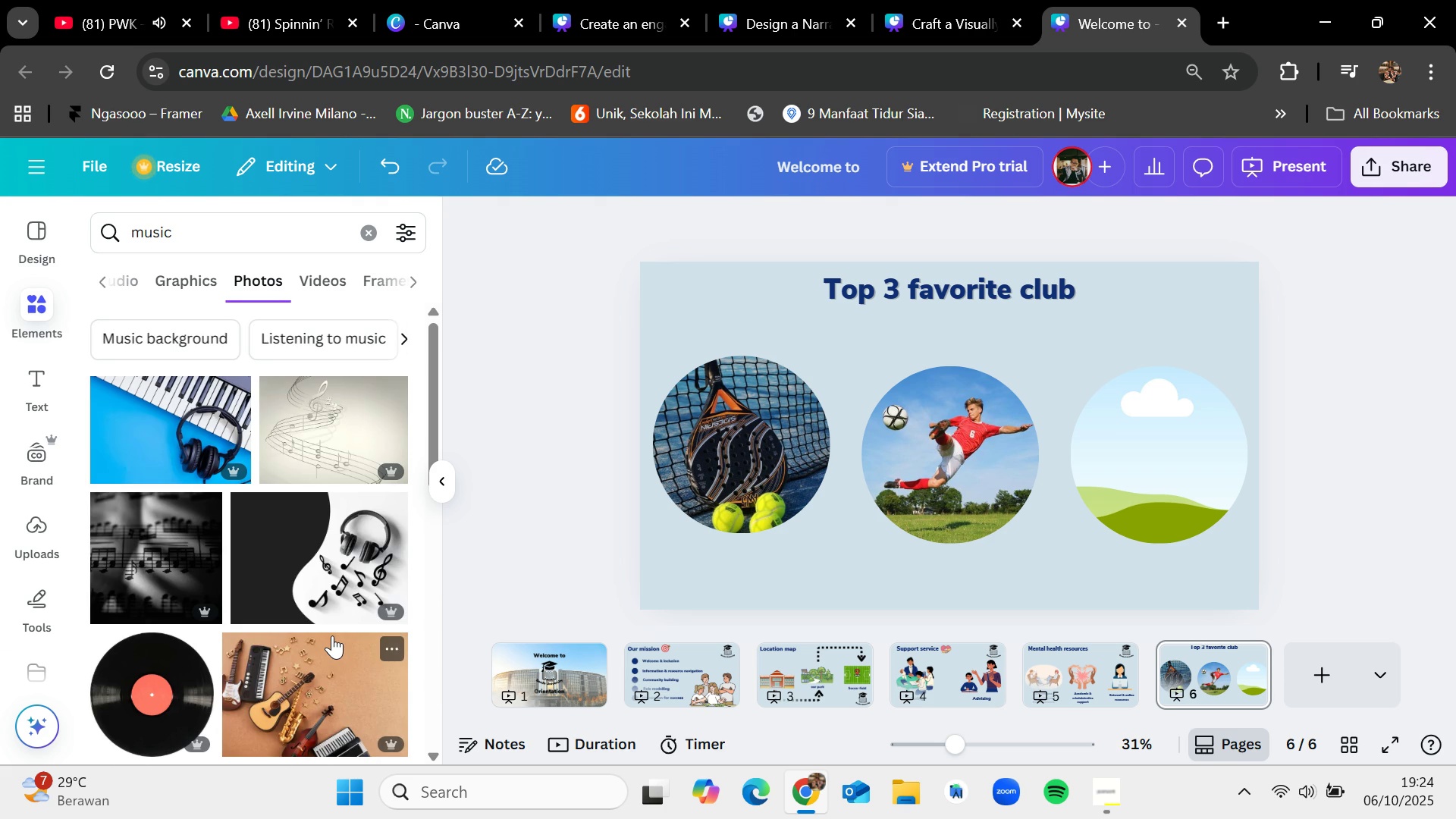 
scroll: coordinate [332, 635], scroll_direction: down, amount: 9.0
 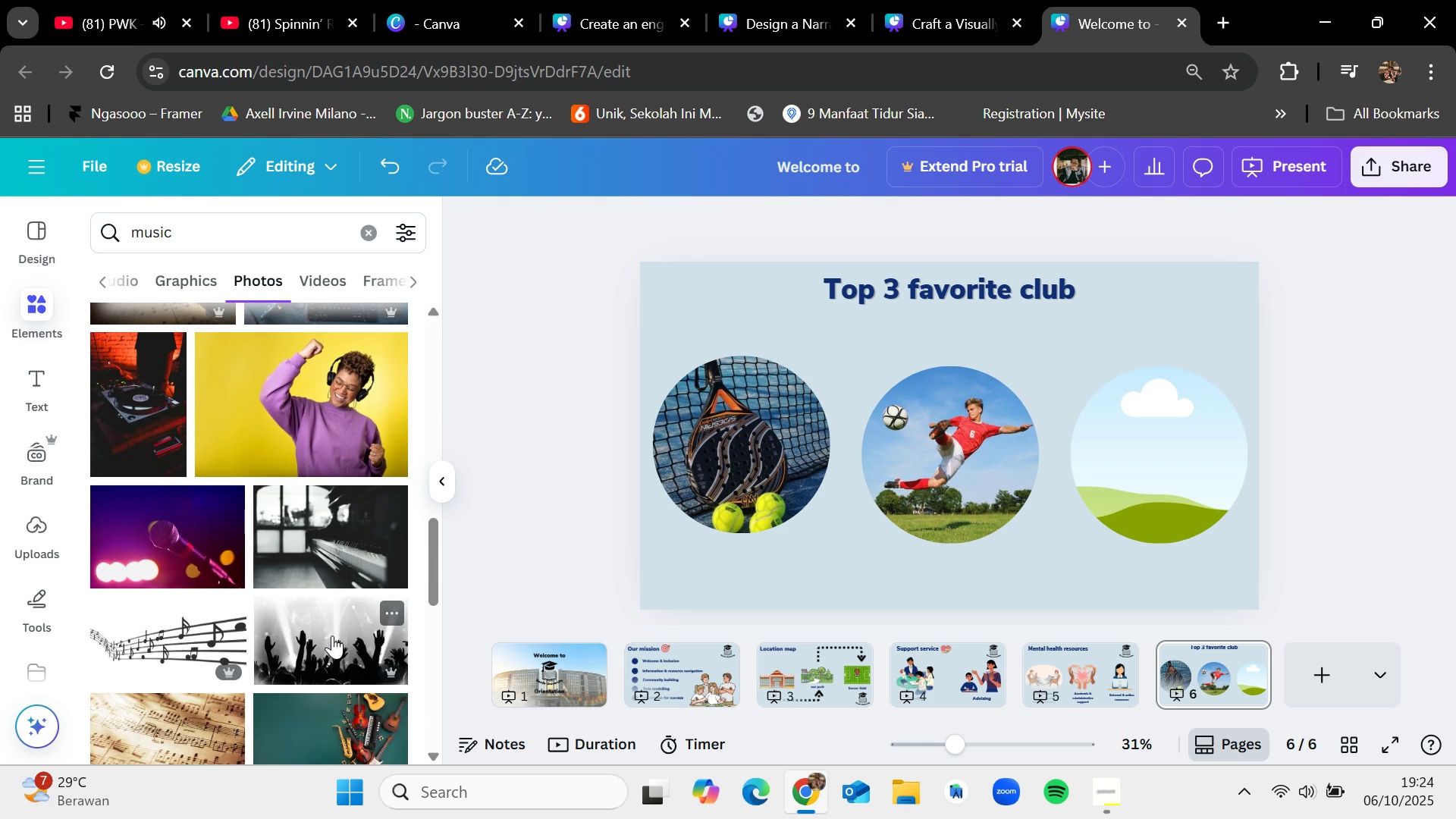 
scroll: coordinate [332, 635], scroll_direction: up, amount: 12.0
 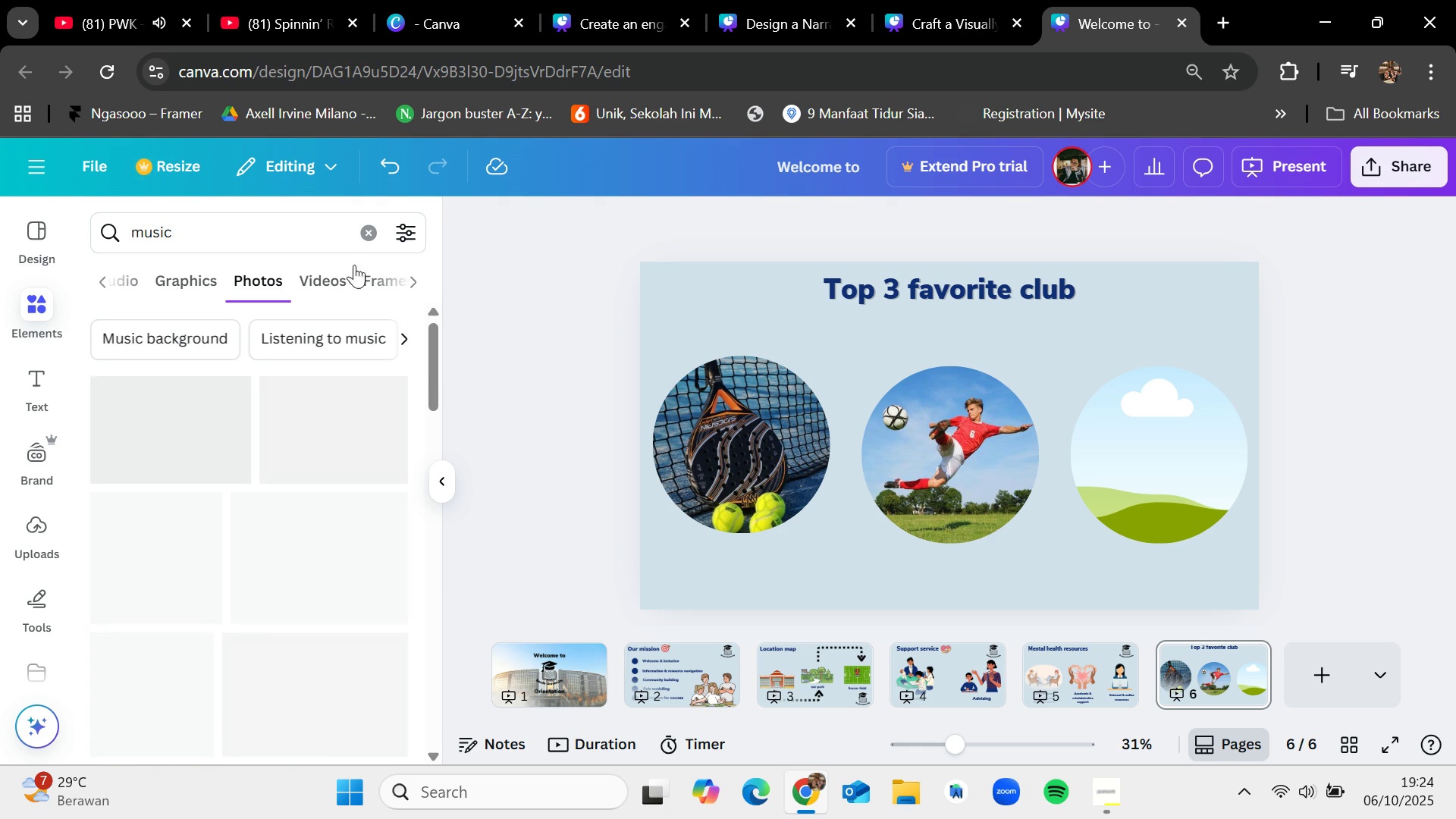 
mouse_move([366, 231])
 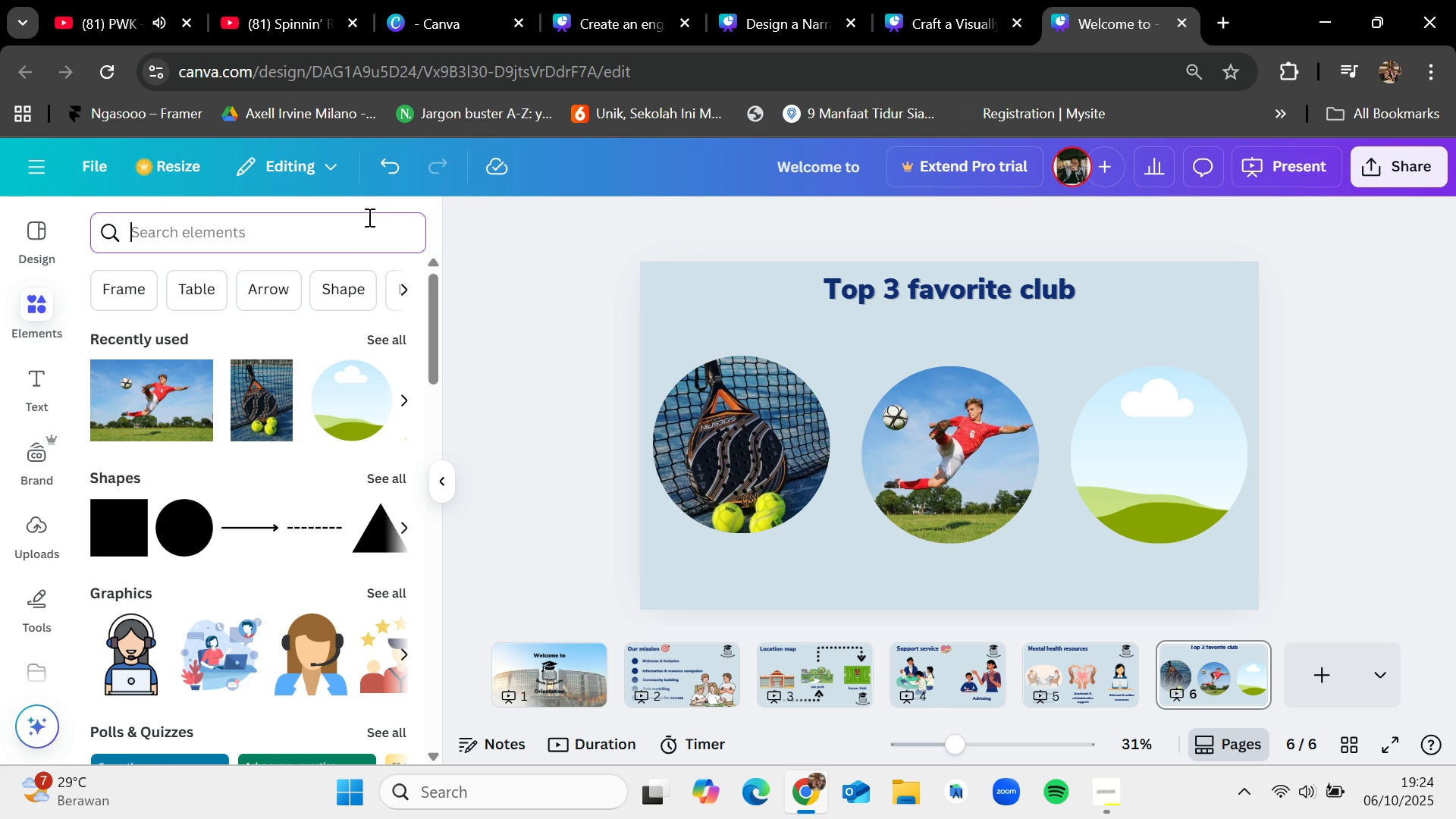 
wait(5.21)
 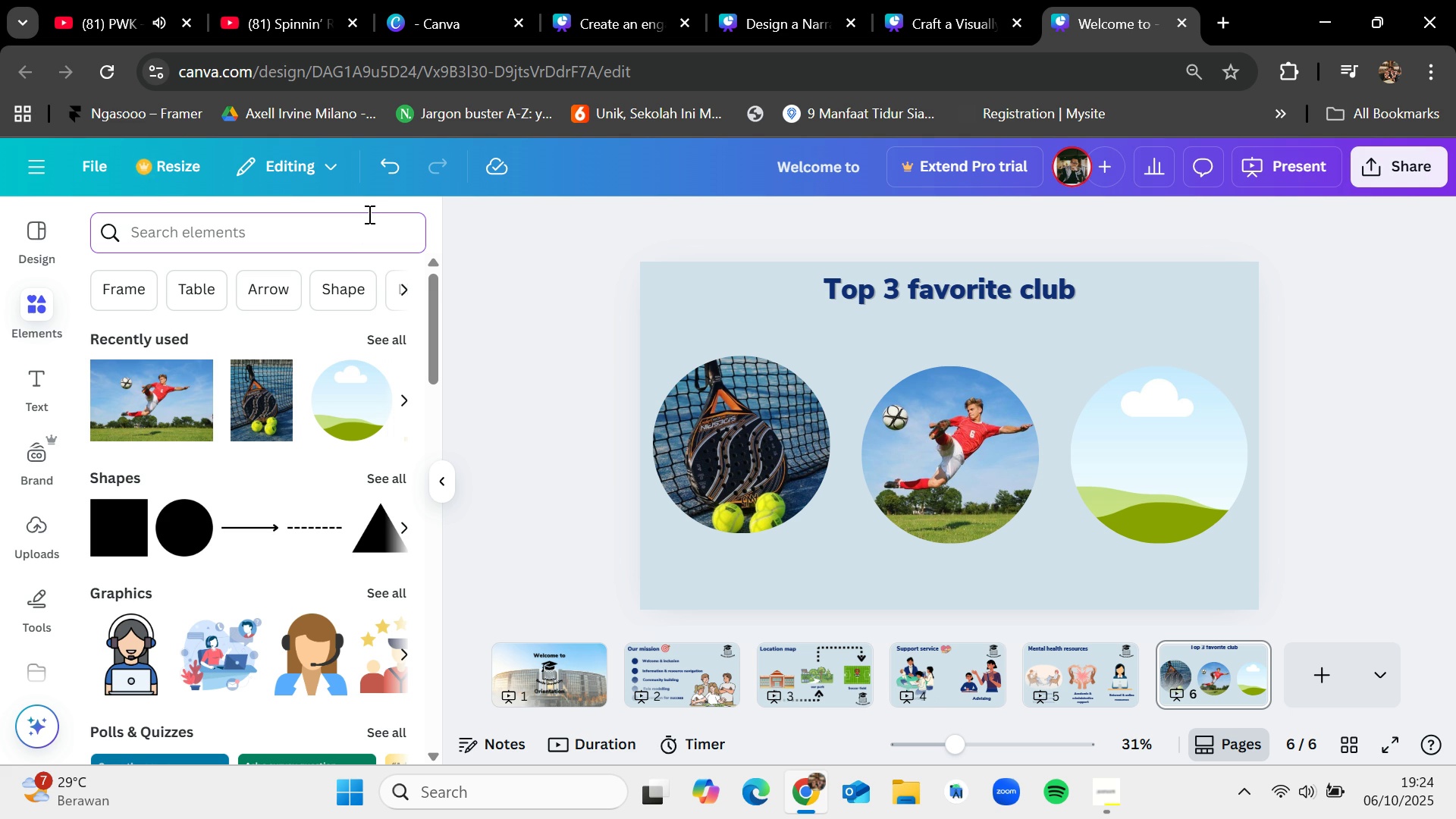 
type(swim)
 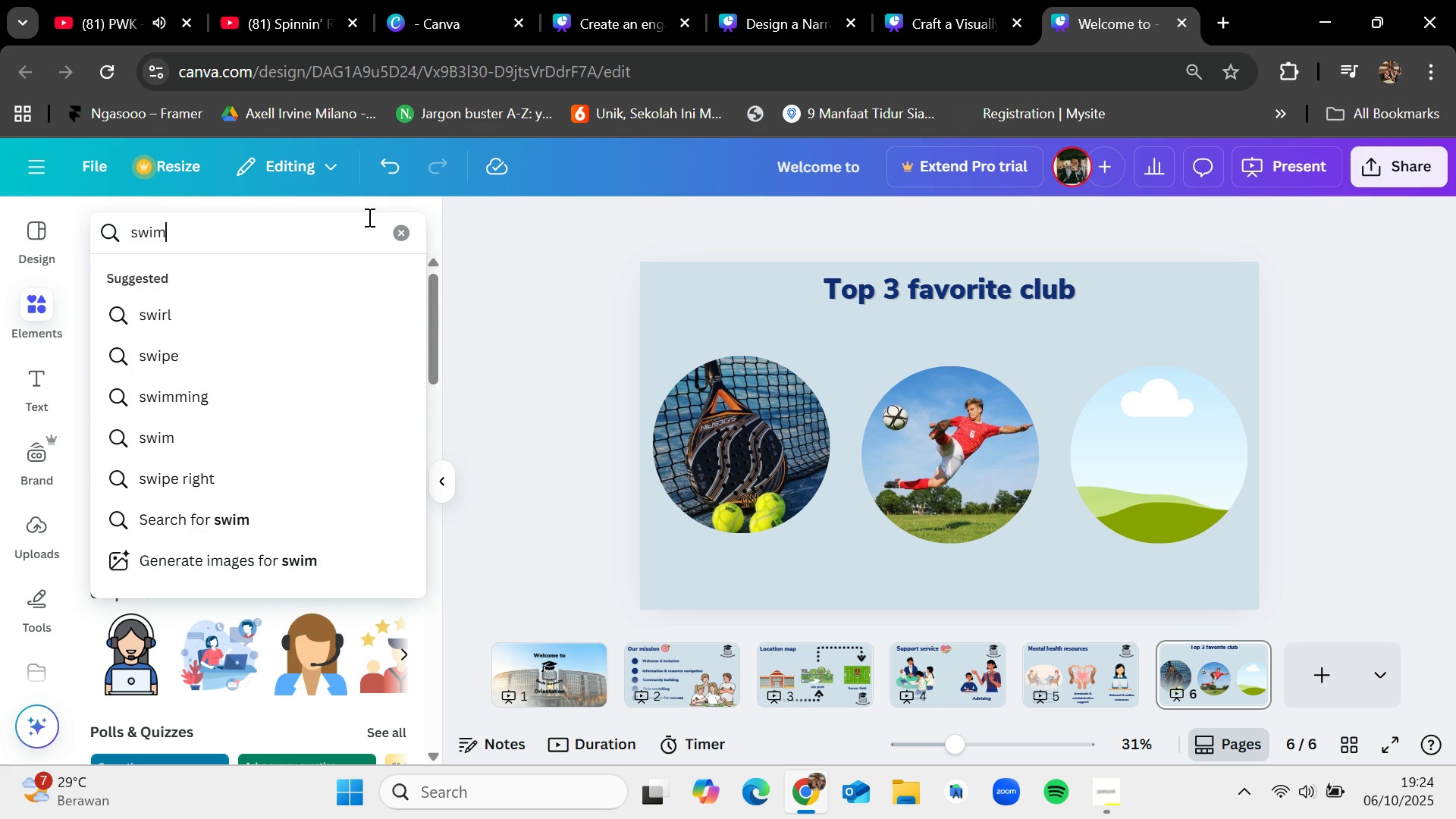 
key(Enter)
 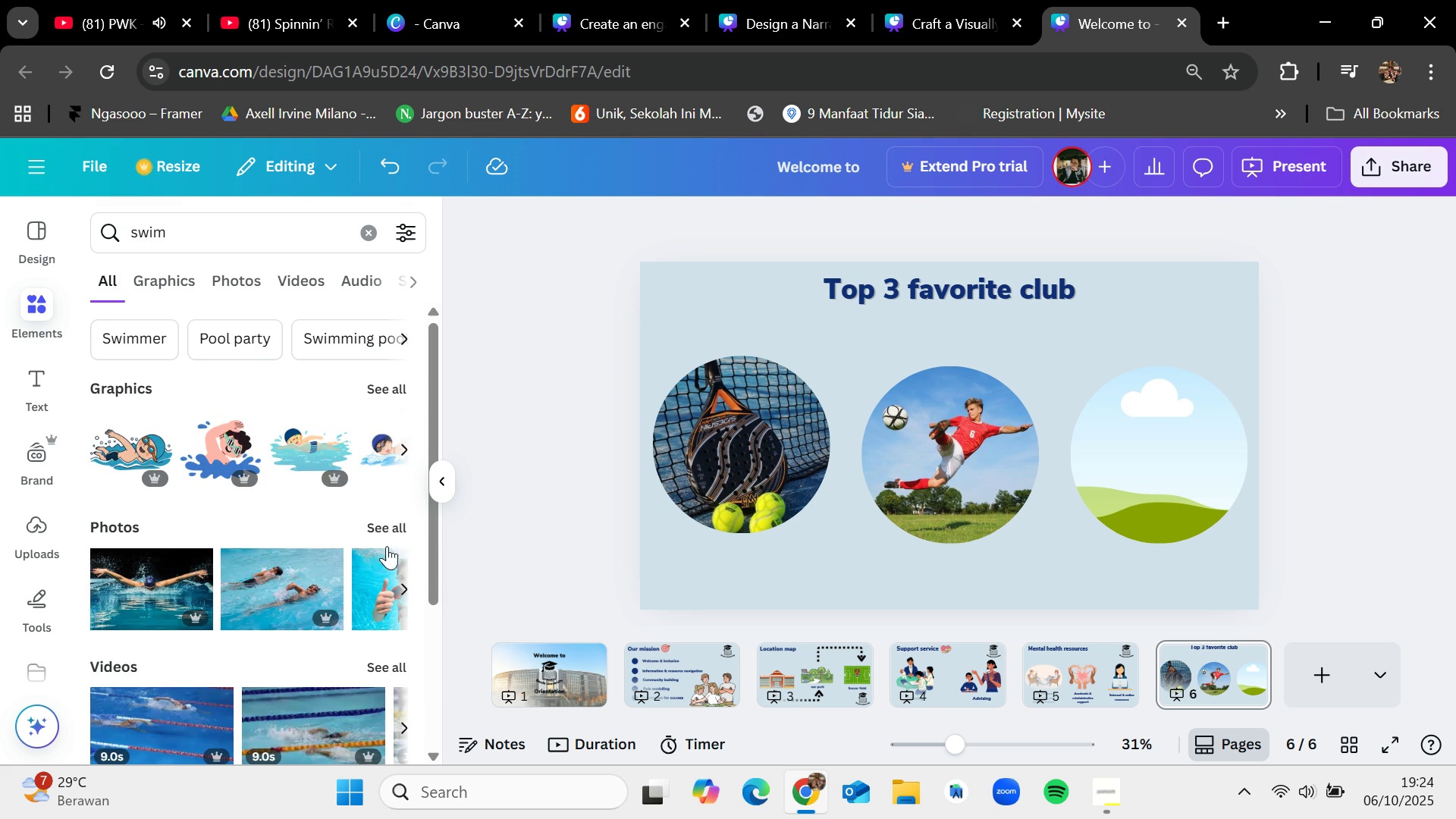 
left_click([398, 529])
 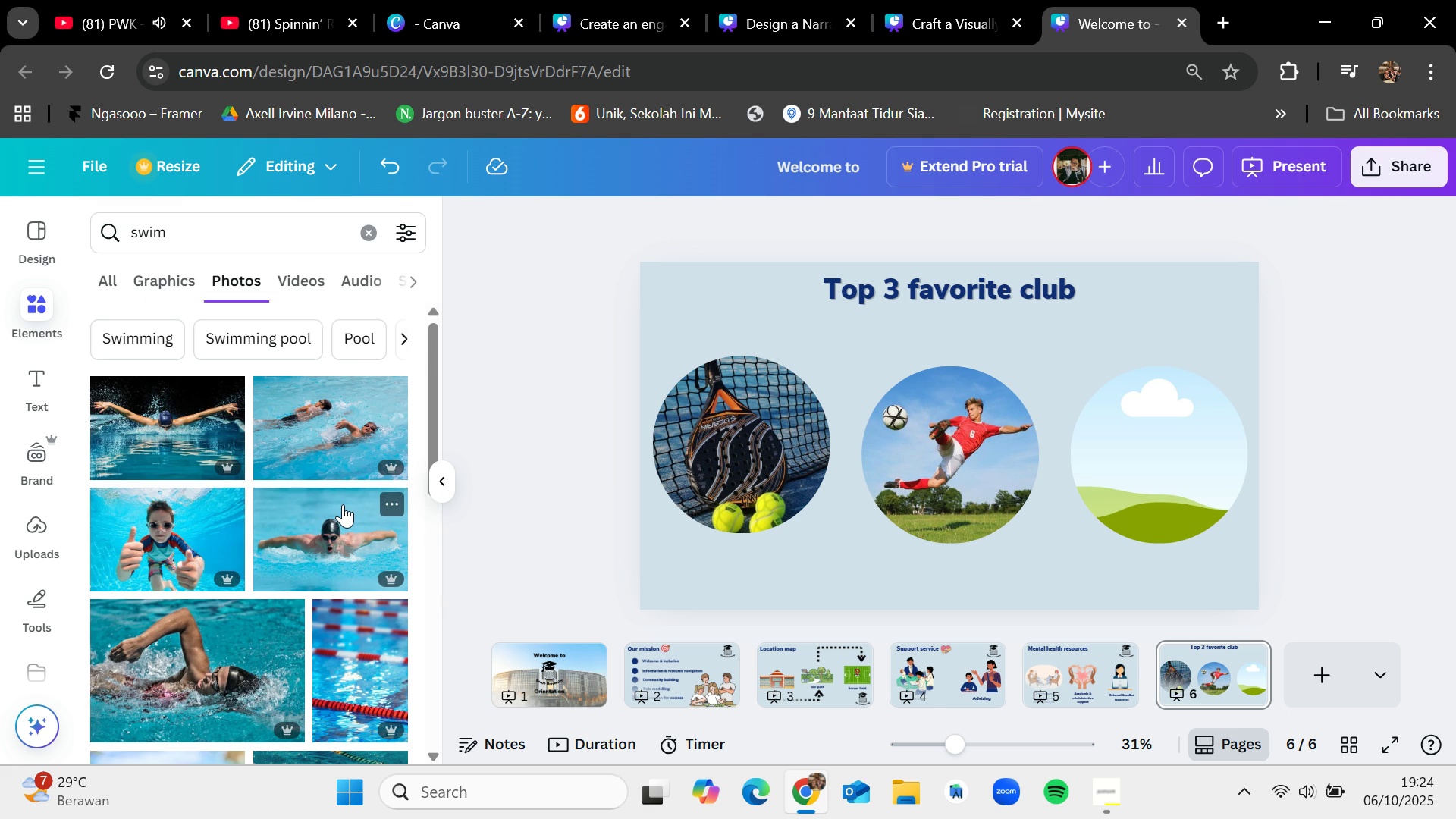 
scroll: coordinate [343, 504], scroll_direction: down, amount: 3.0